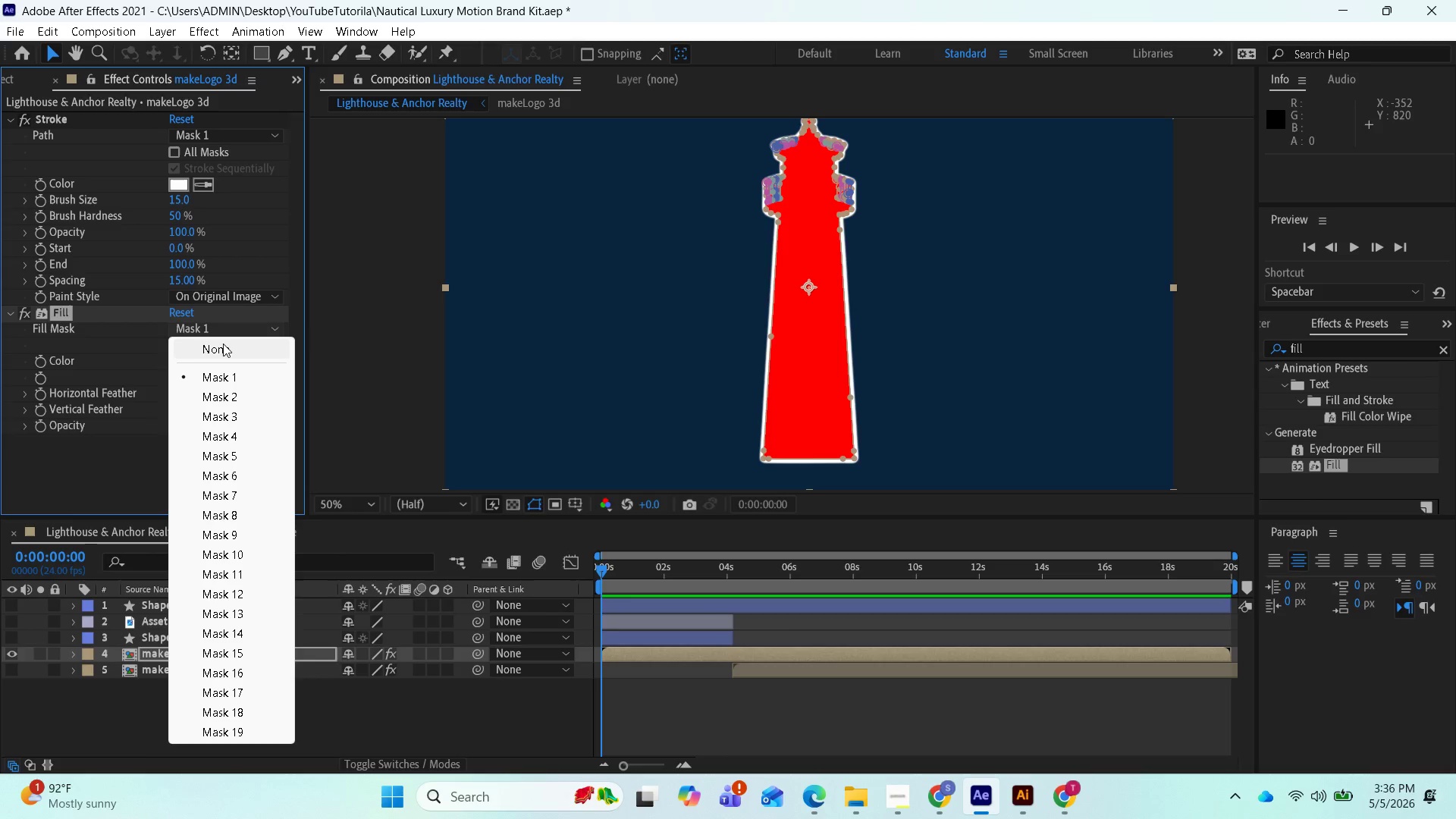 
left_click([223, 344])
 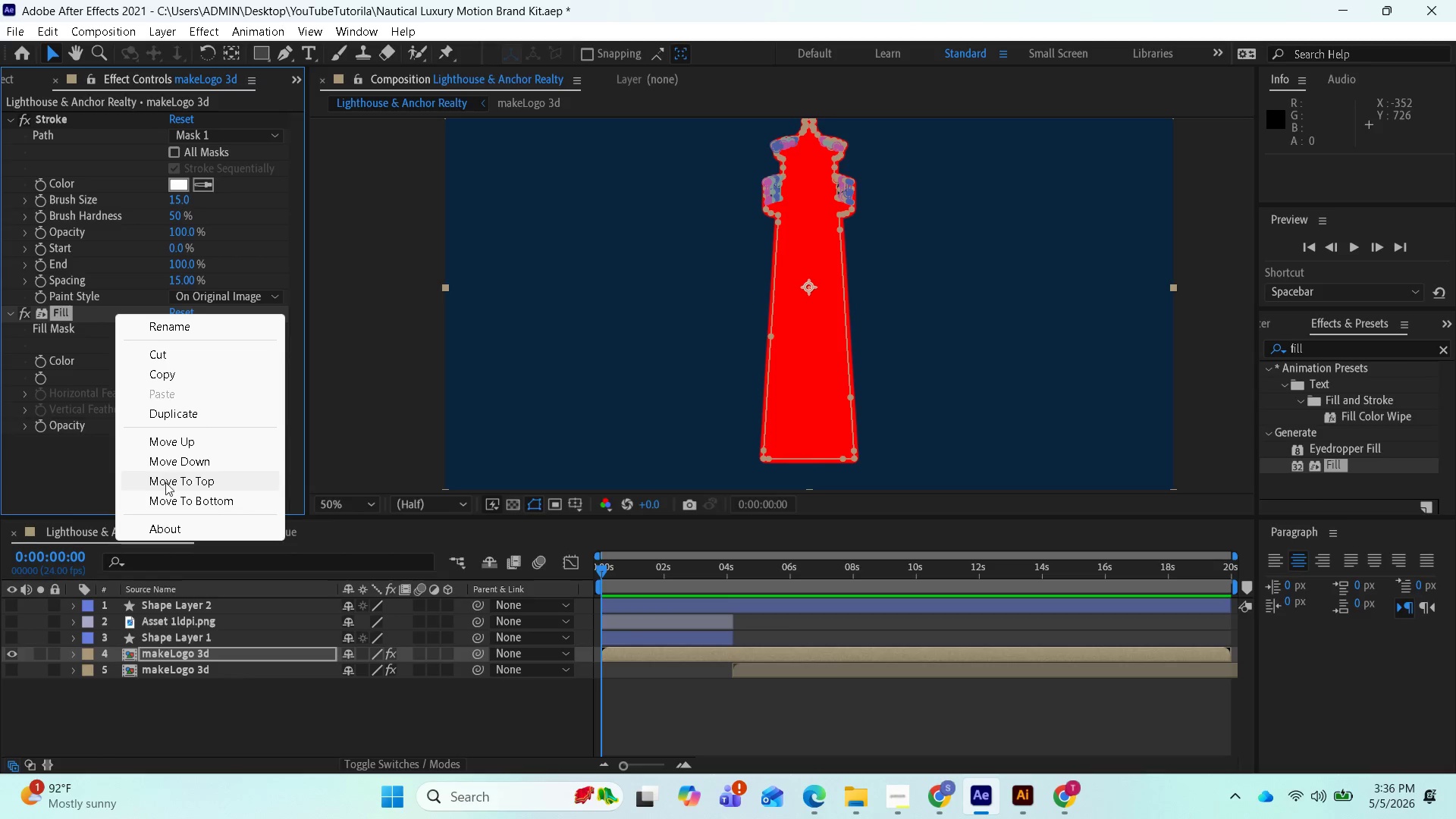 
wait(11.97)
 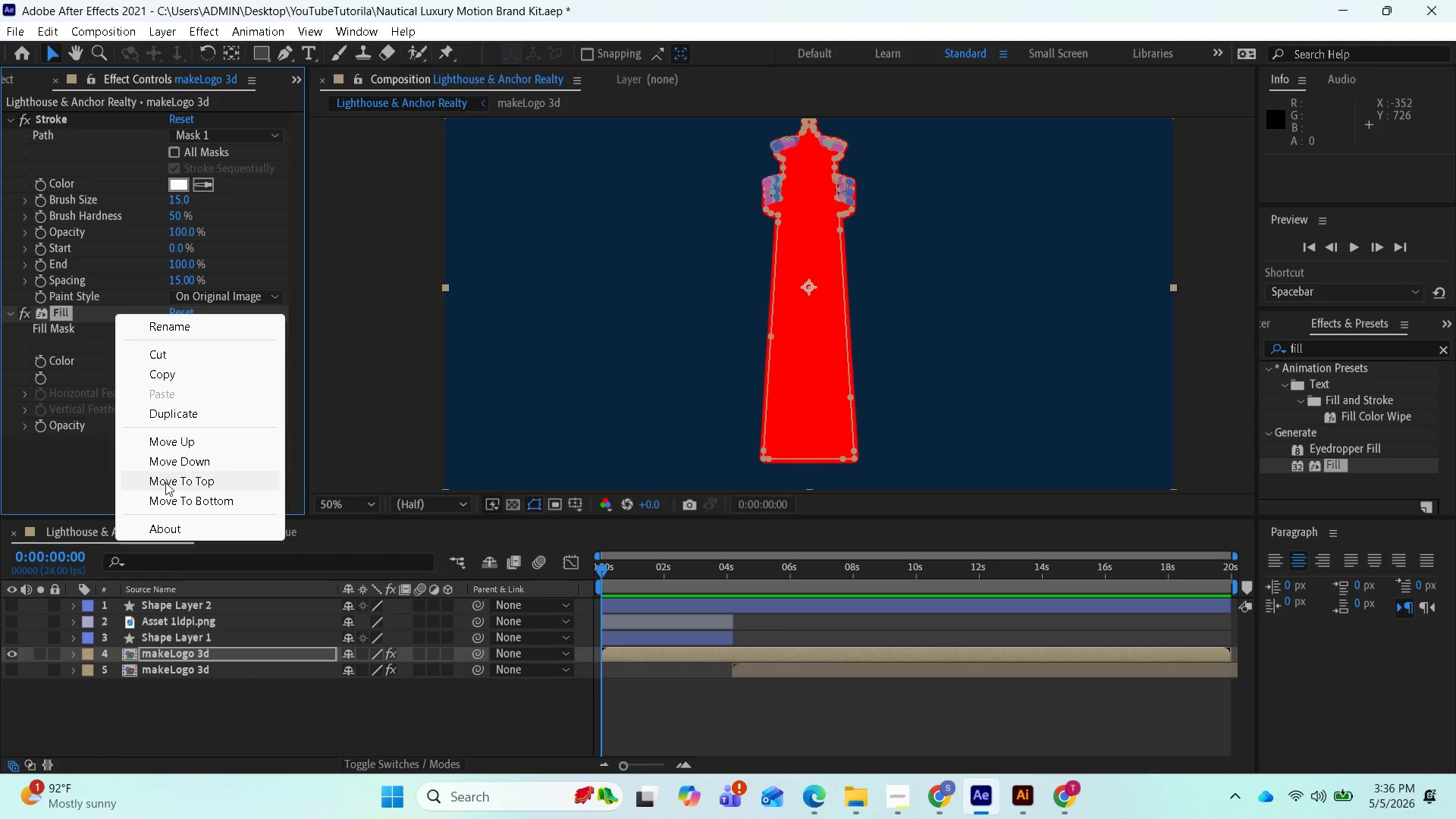 
left_click([72, 451])
 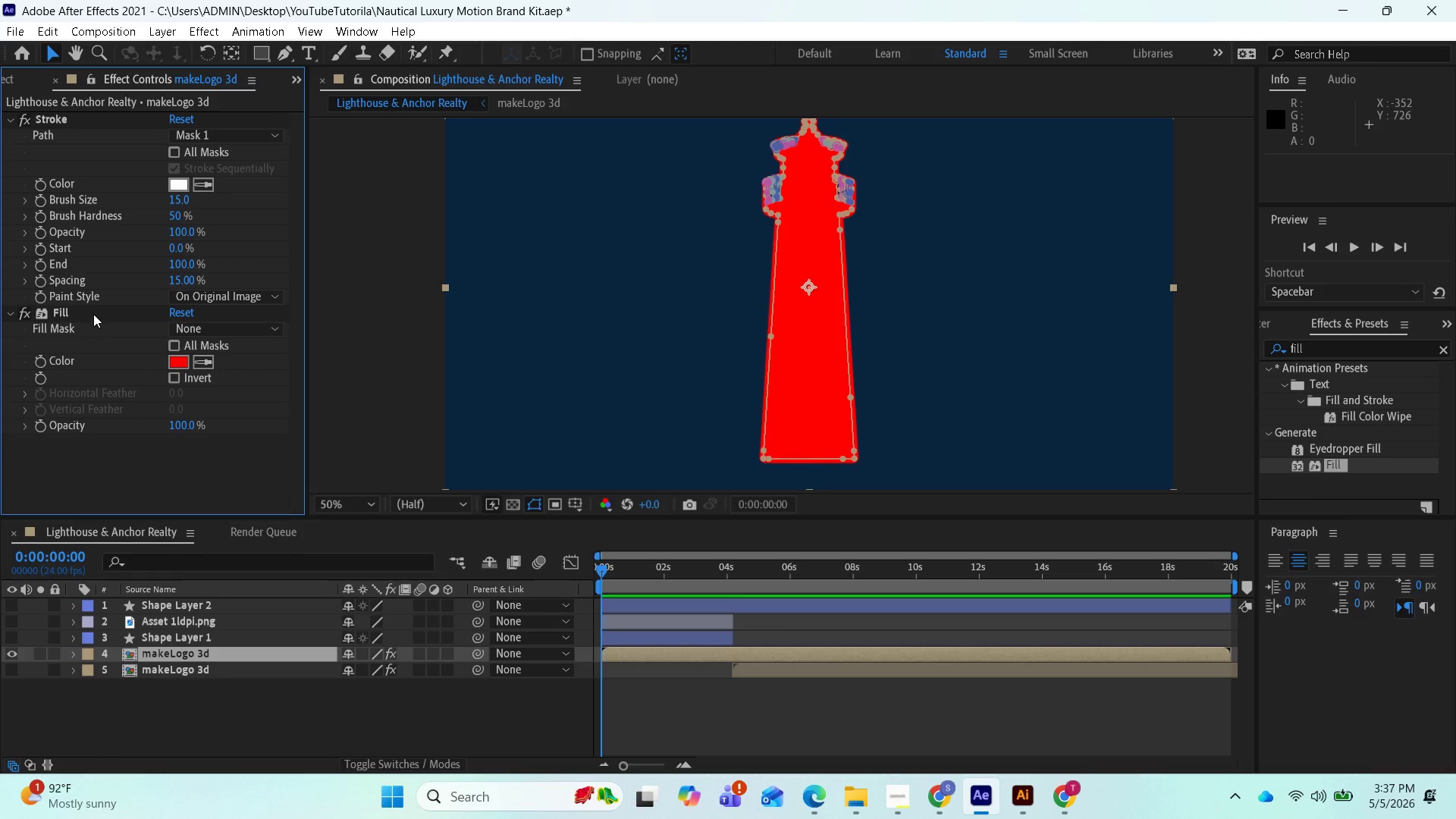 
left_click([93, 310])
 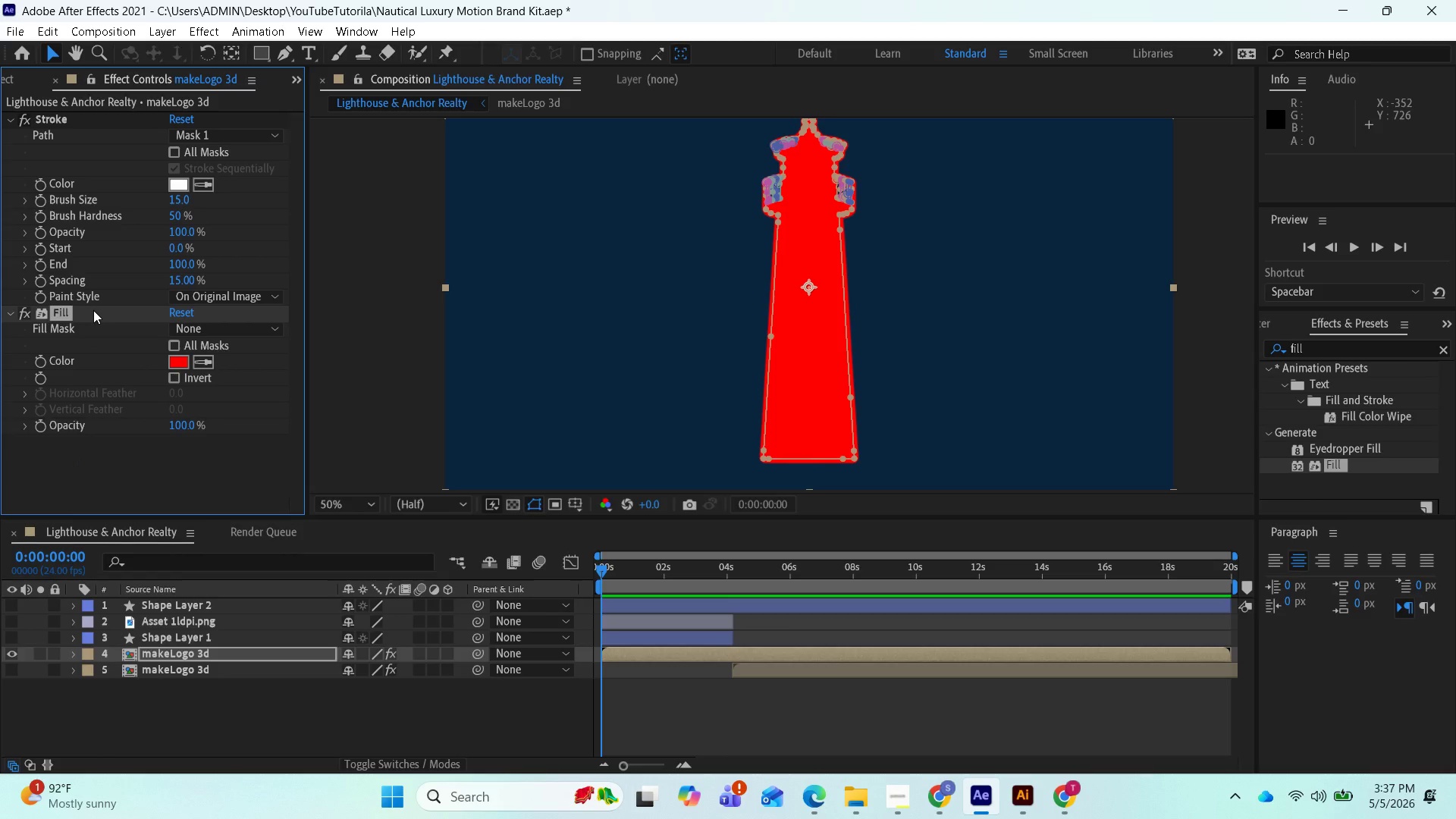 
key(Delete)
 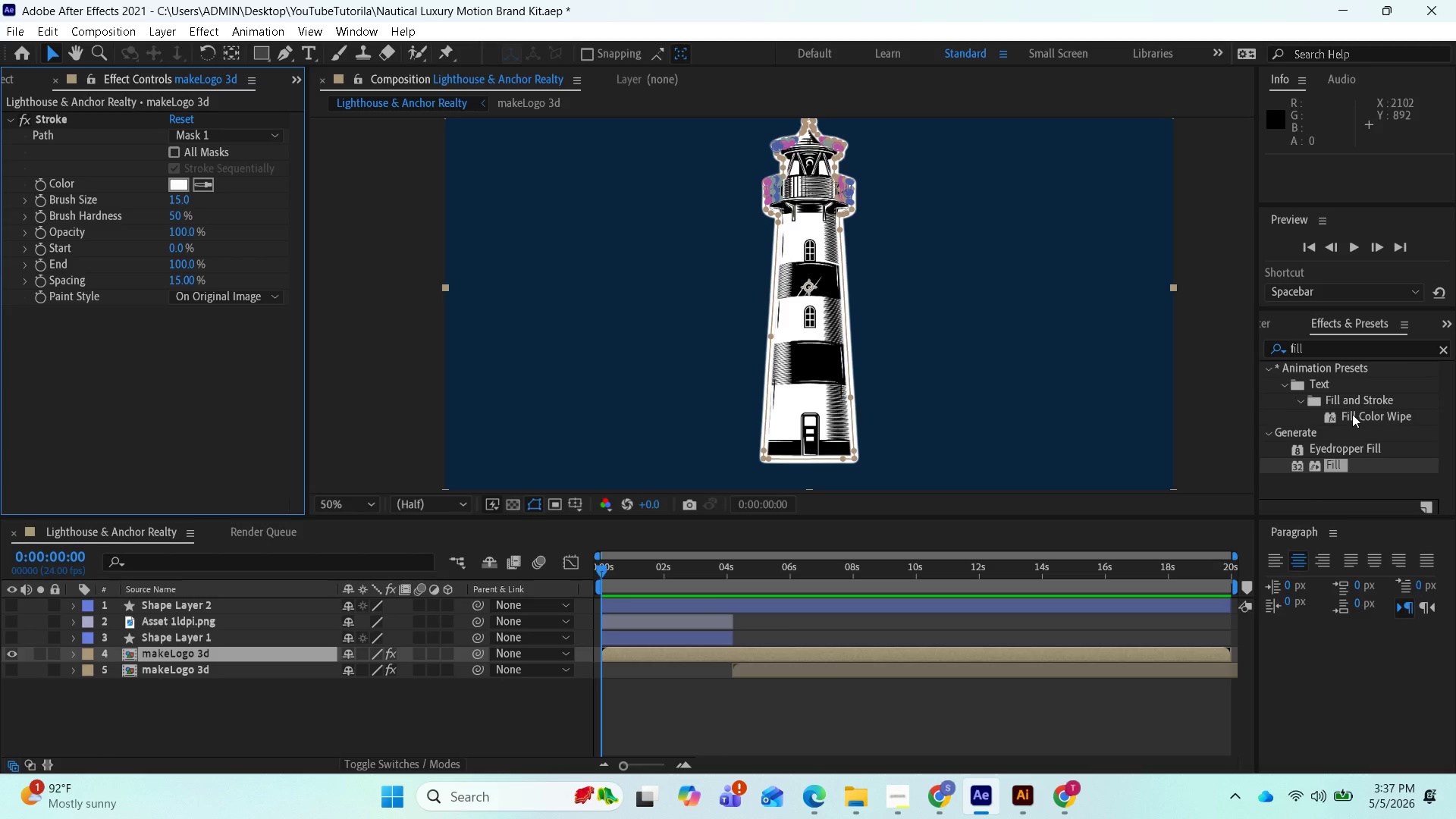 
wait(7.06)
 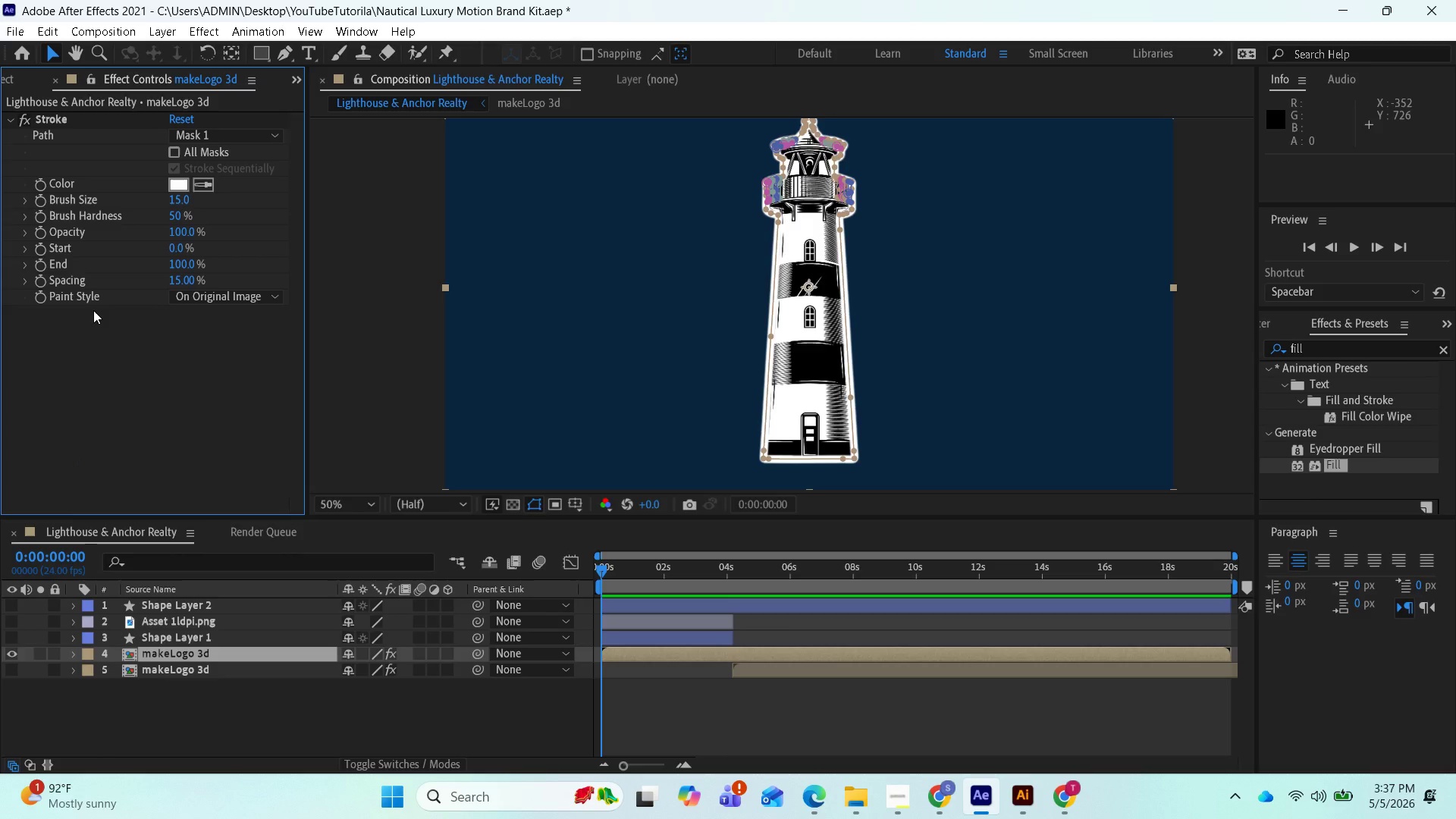 
left_click_drag(start_coordinate=[1352, 414], to_coordinate=[278, 654])
 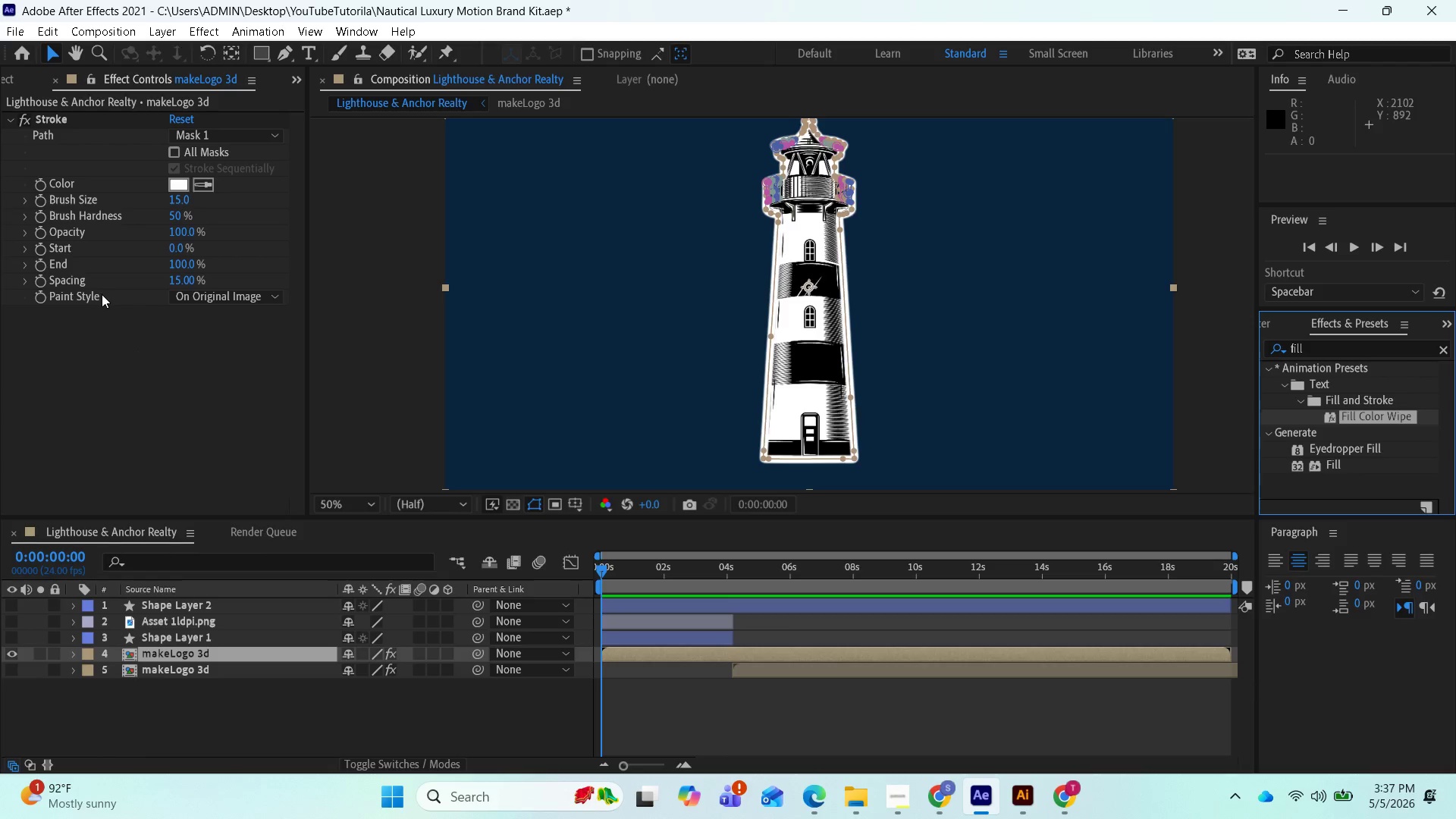 
wait(8.89)
 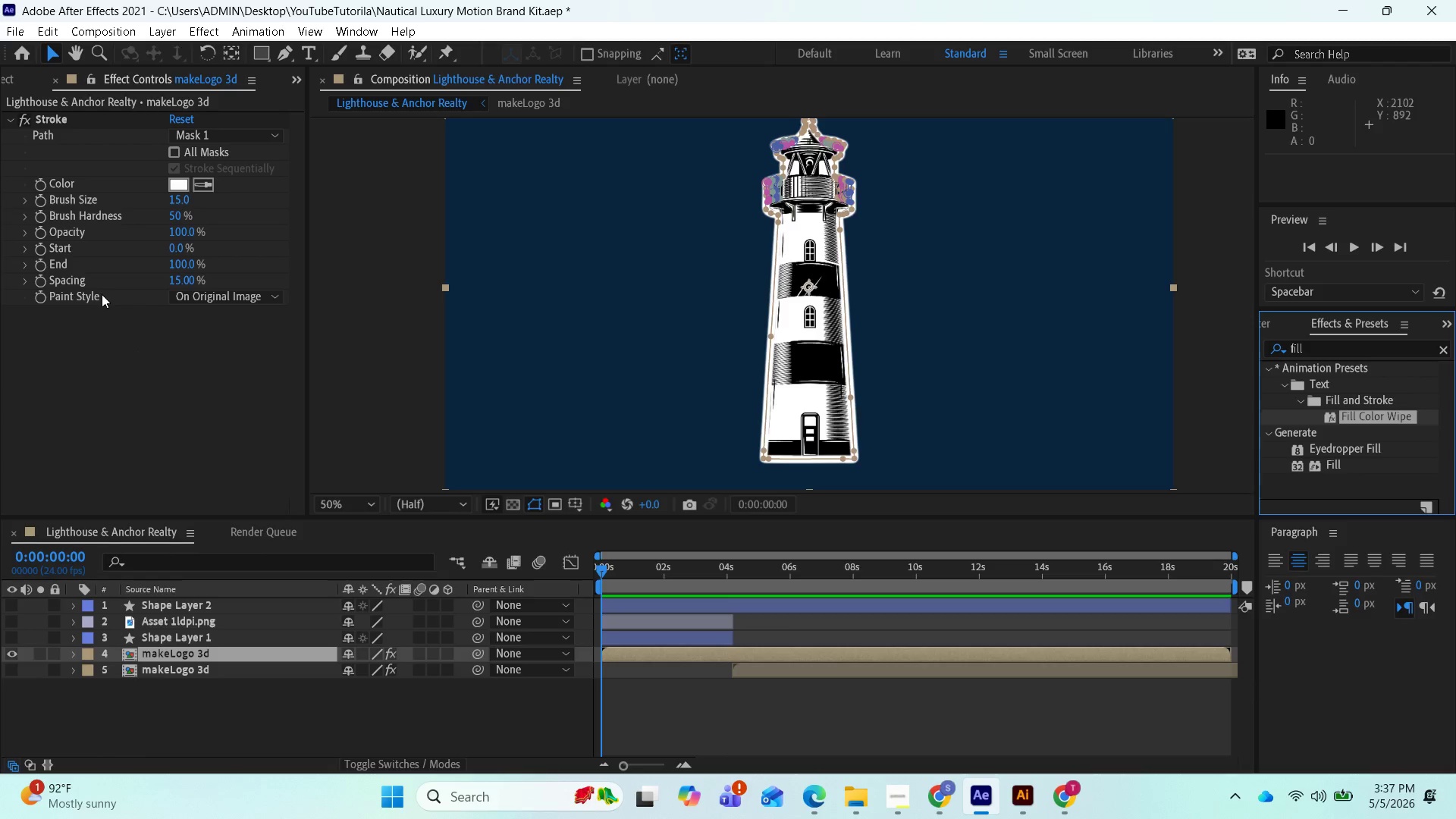 
left_click_drag(start_coordinate=[1356, 419], to_coordinate=[231, 650])
 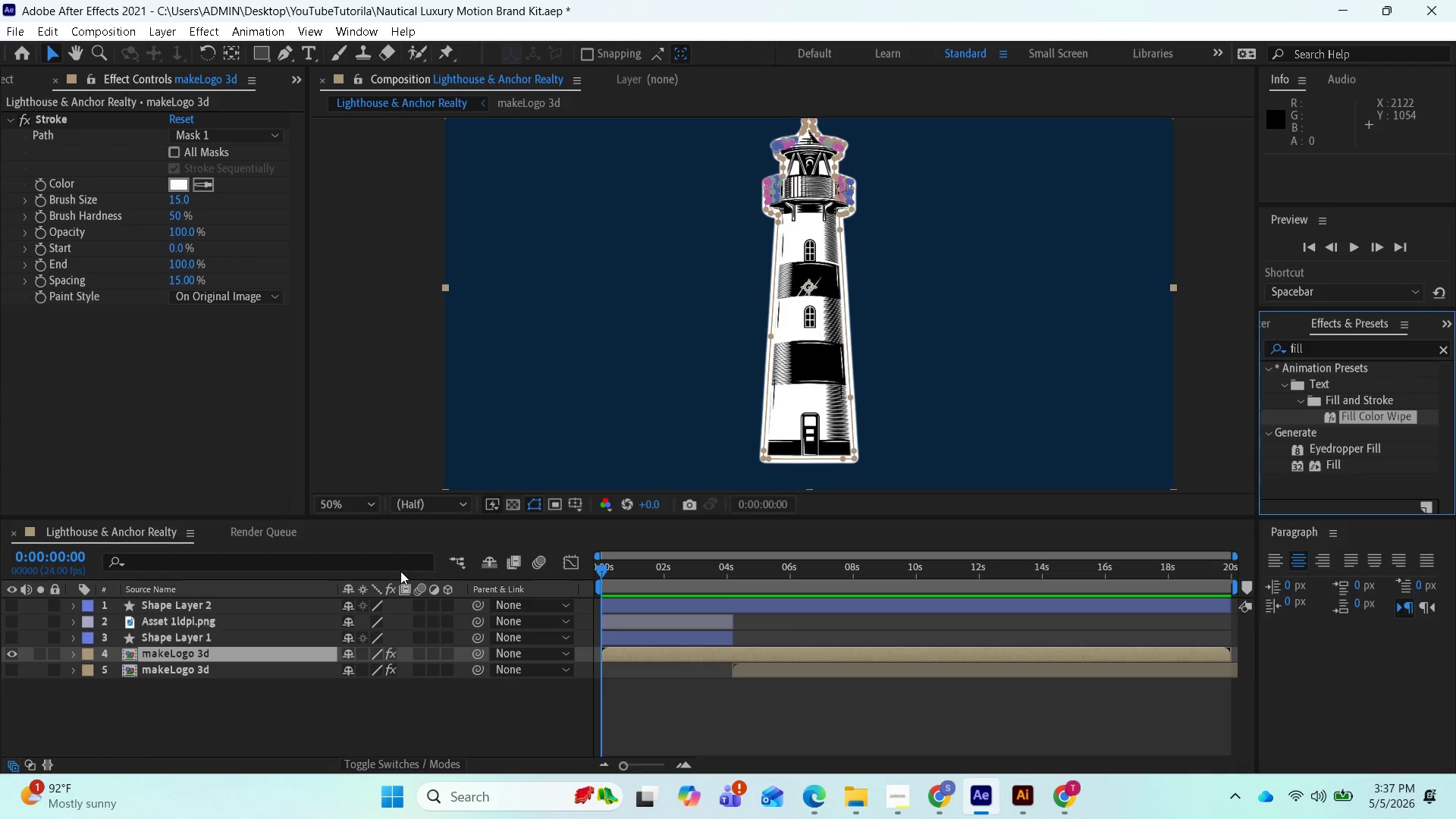 
wait(5.52)
 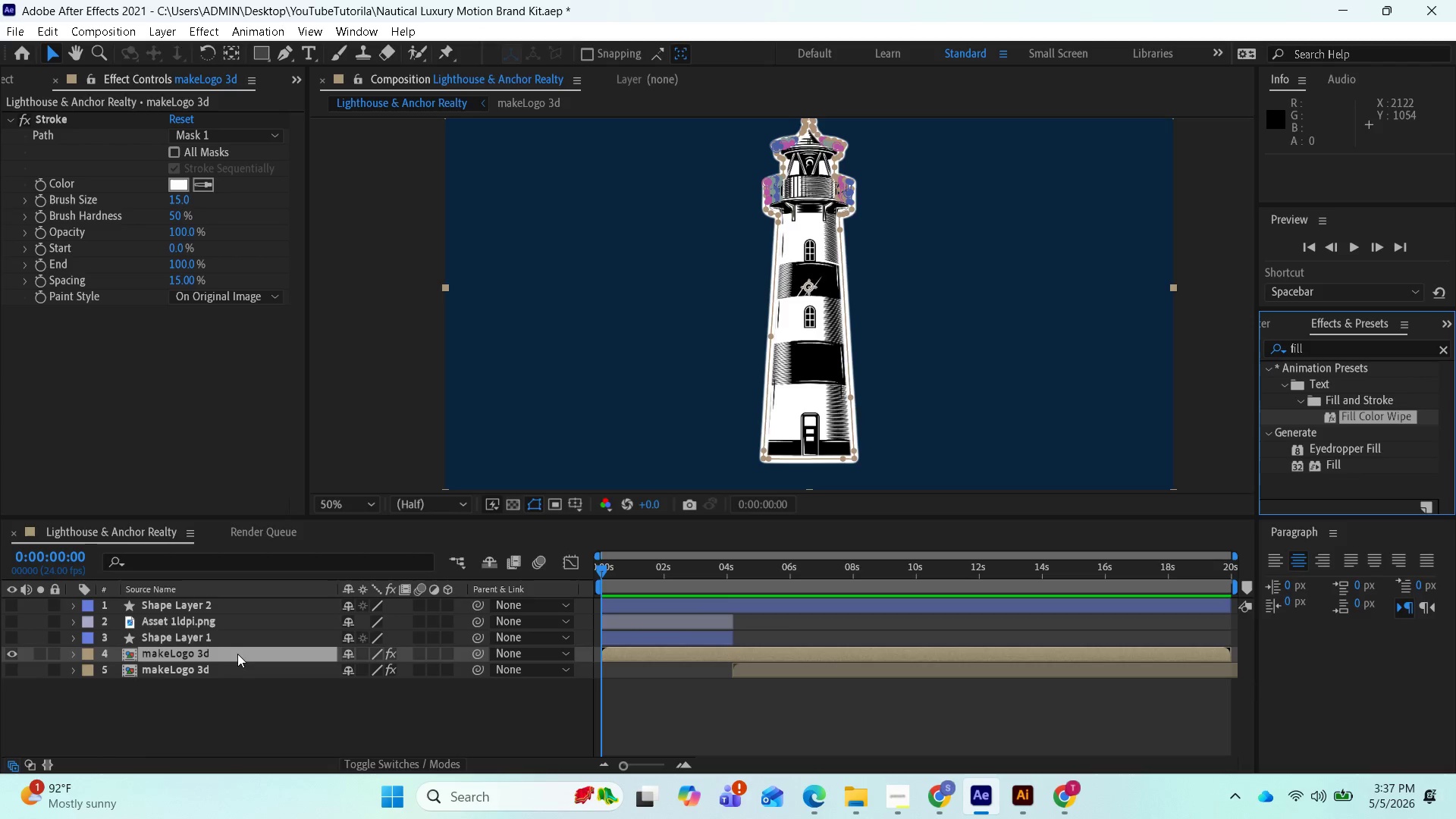 
left_click([174, 149])
 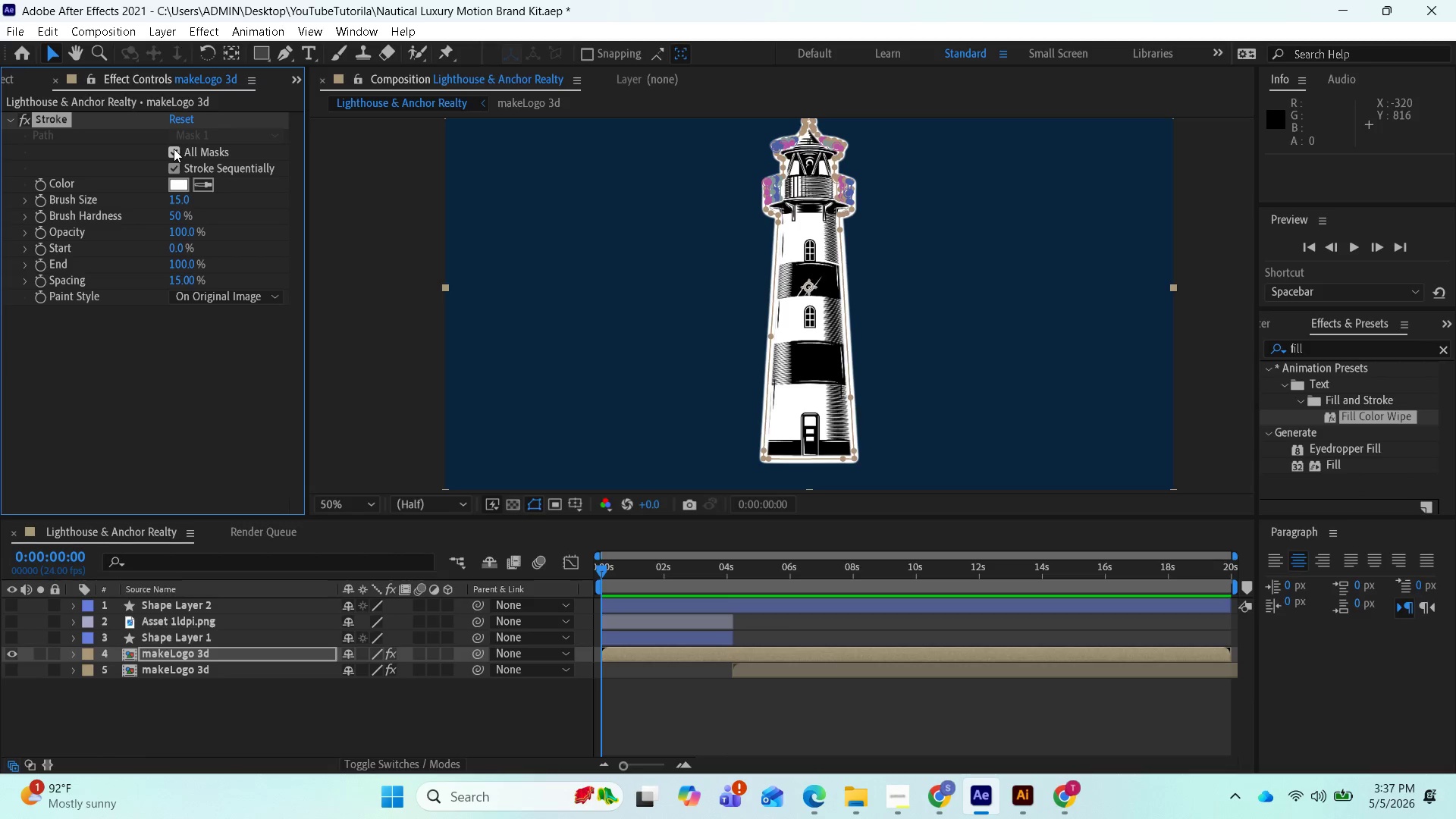 
left_click([174, 149])
 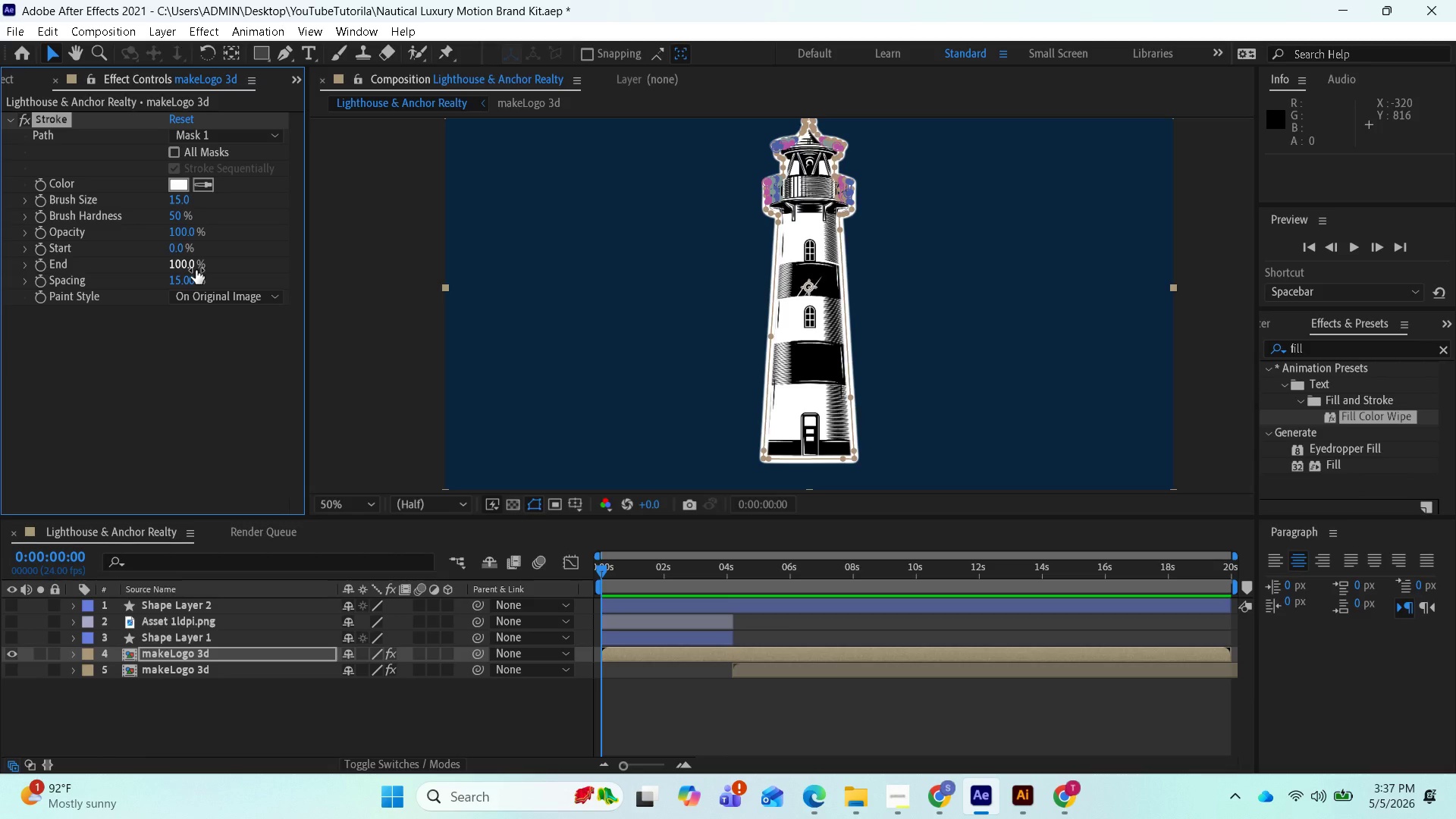 
wait(7.31)
 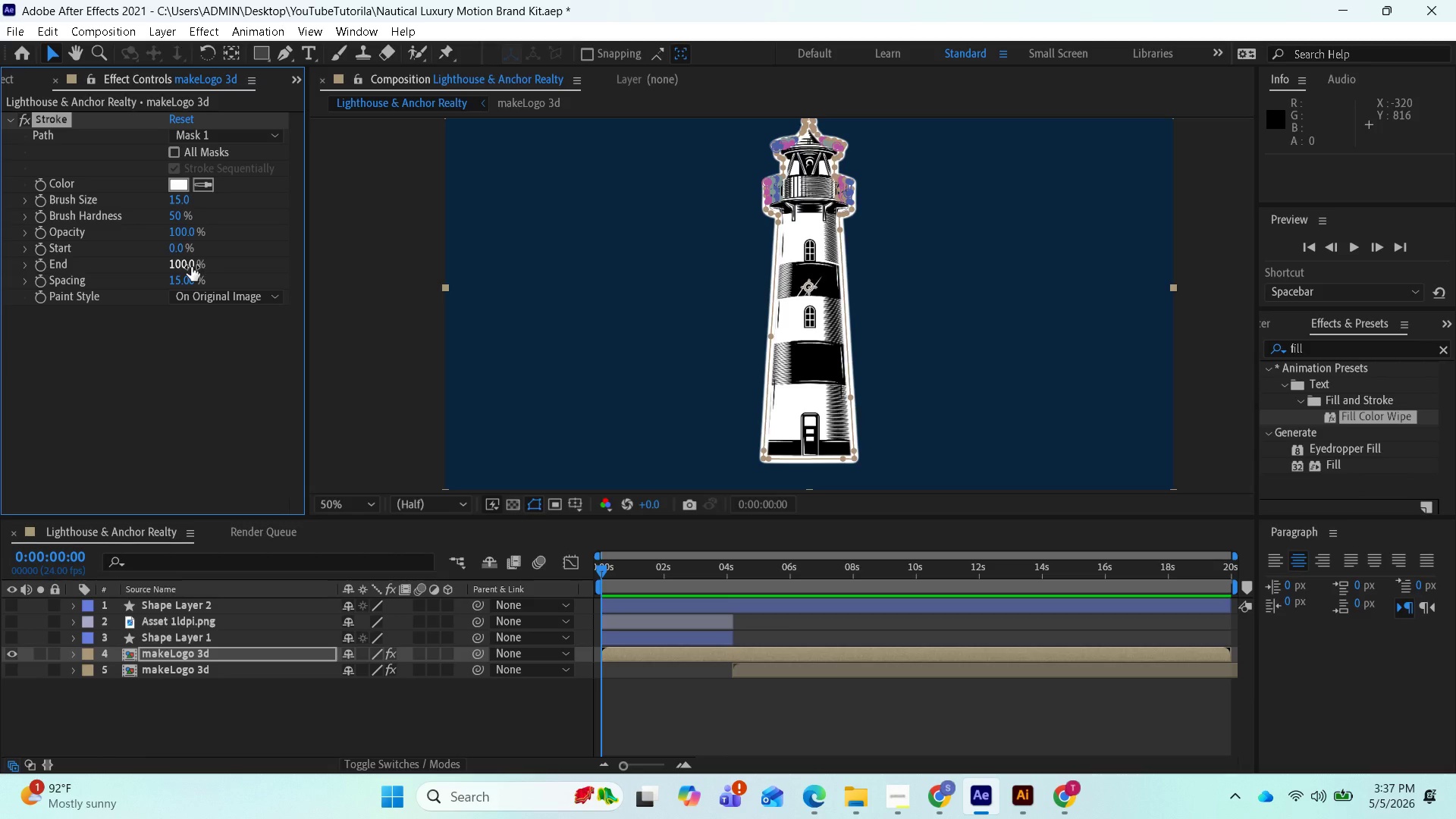 
hold_key(key=ControlLeft, duration=3.8)